 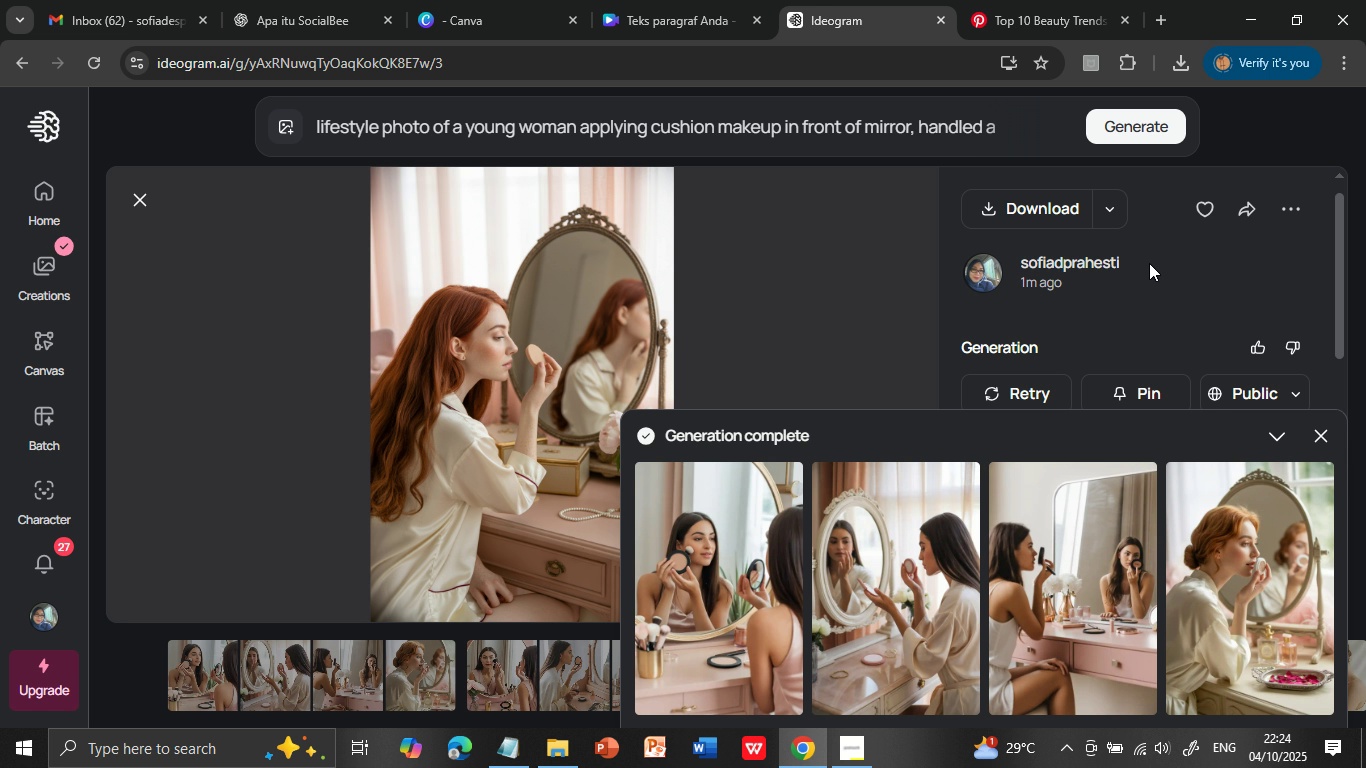 
left_click([710, 593])
 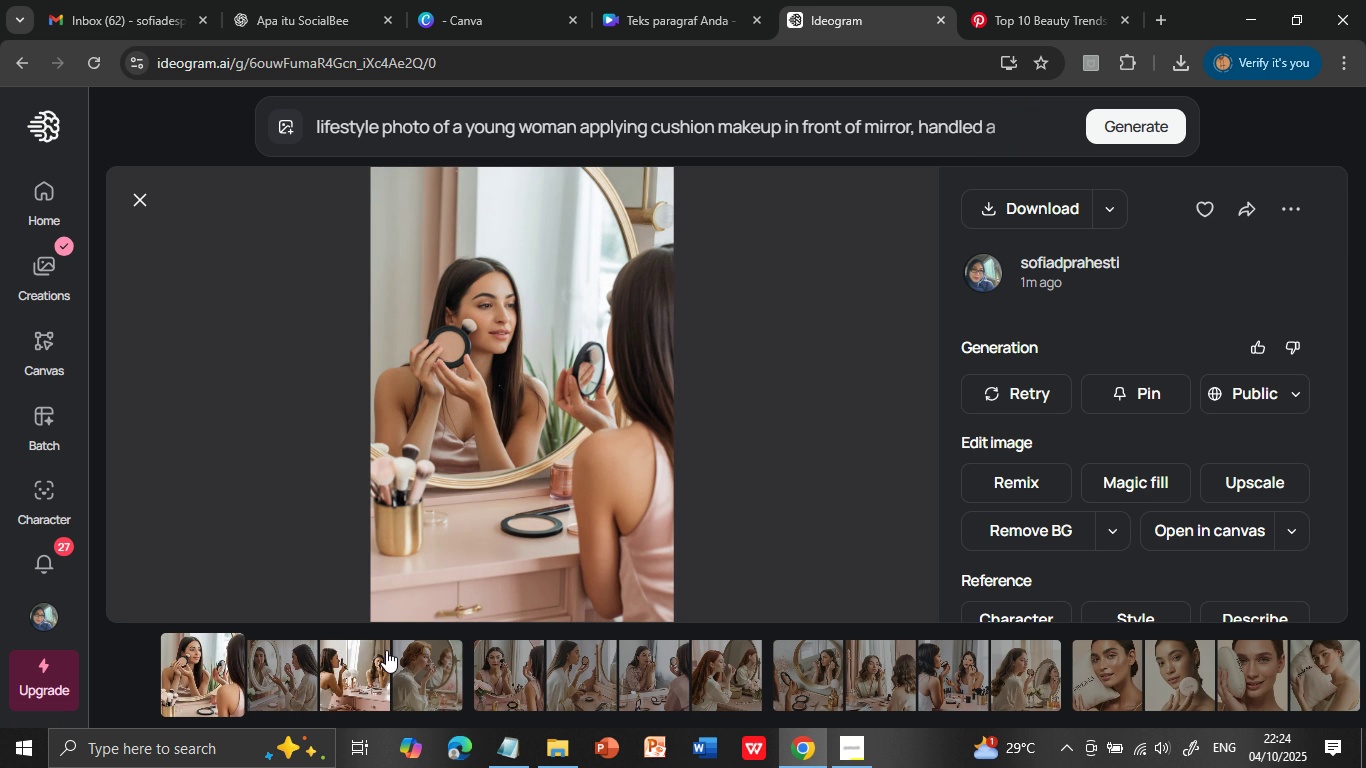 
left_click([286, 665])
 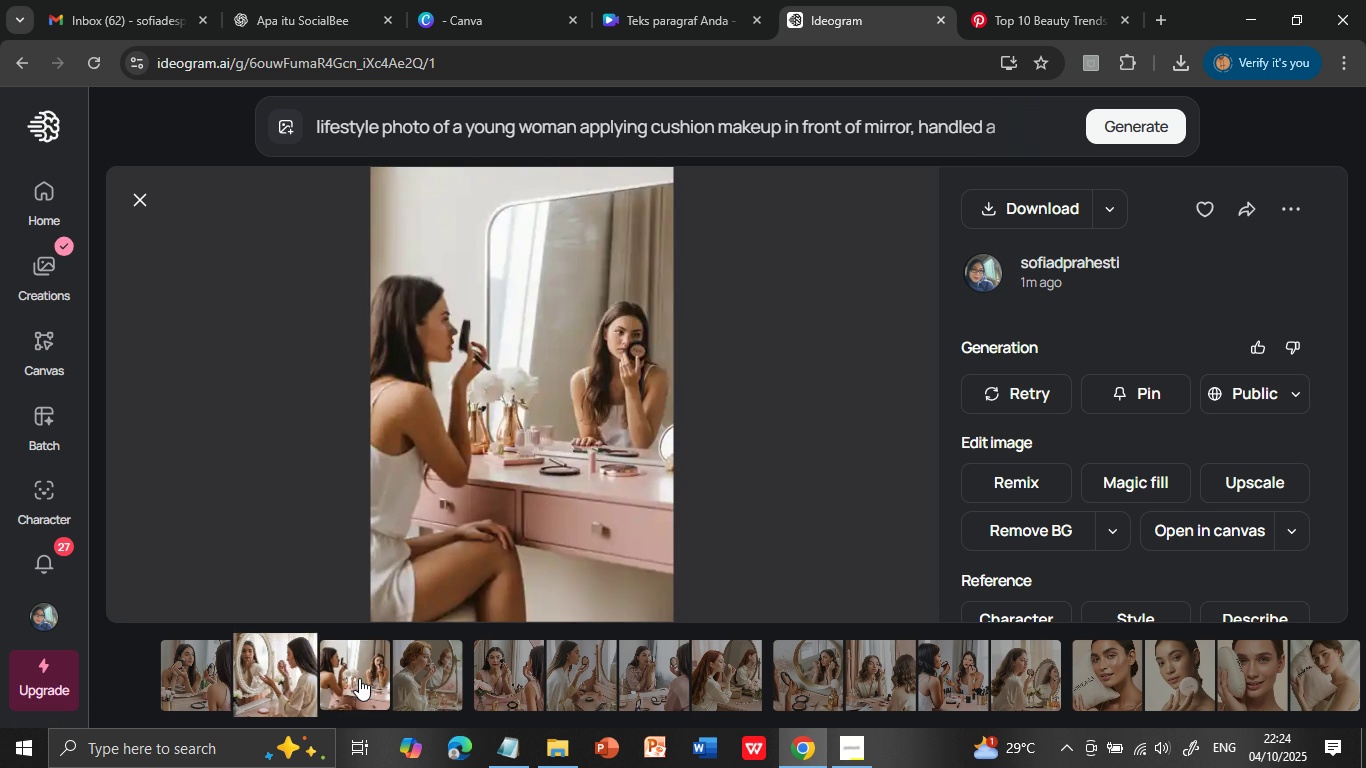 
left_click([359, 678])
 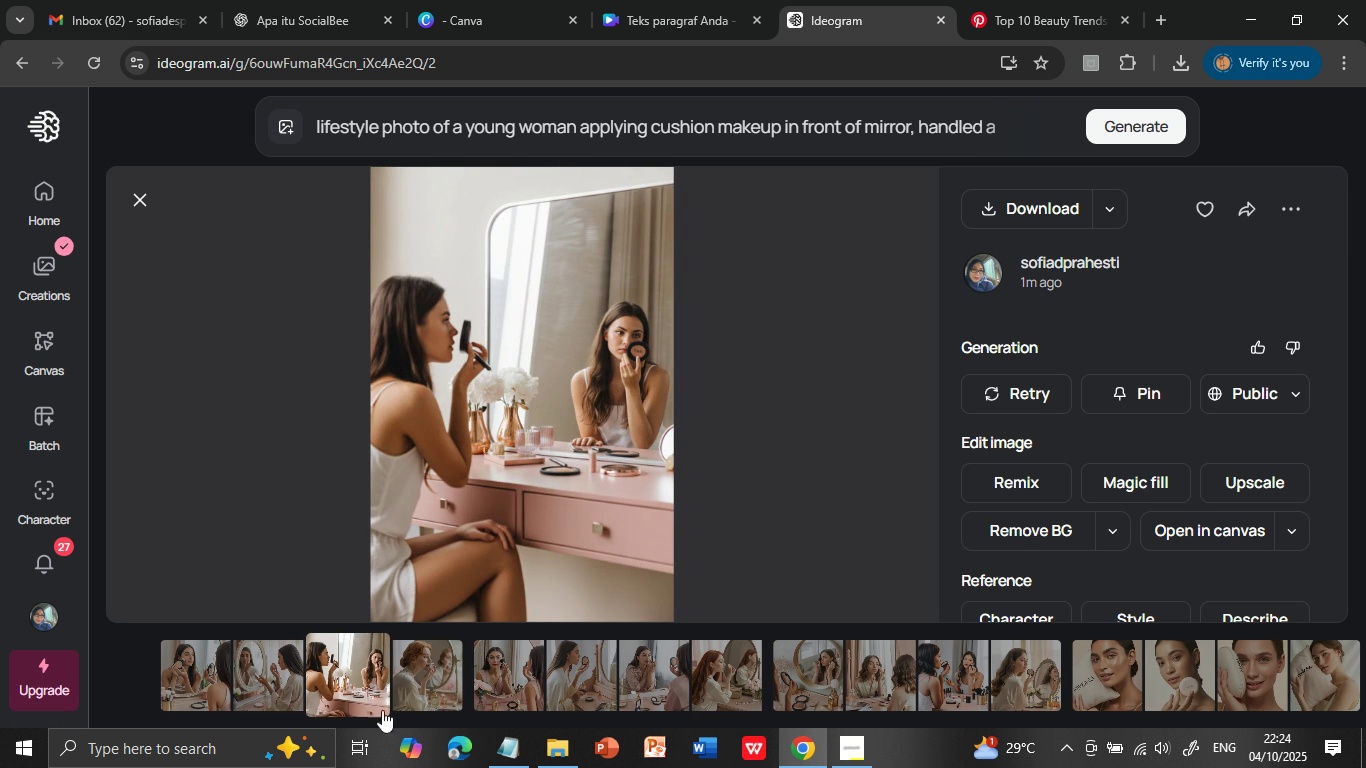 
left_click([412, 679])
 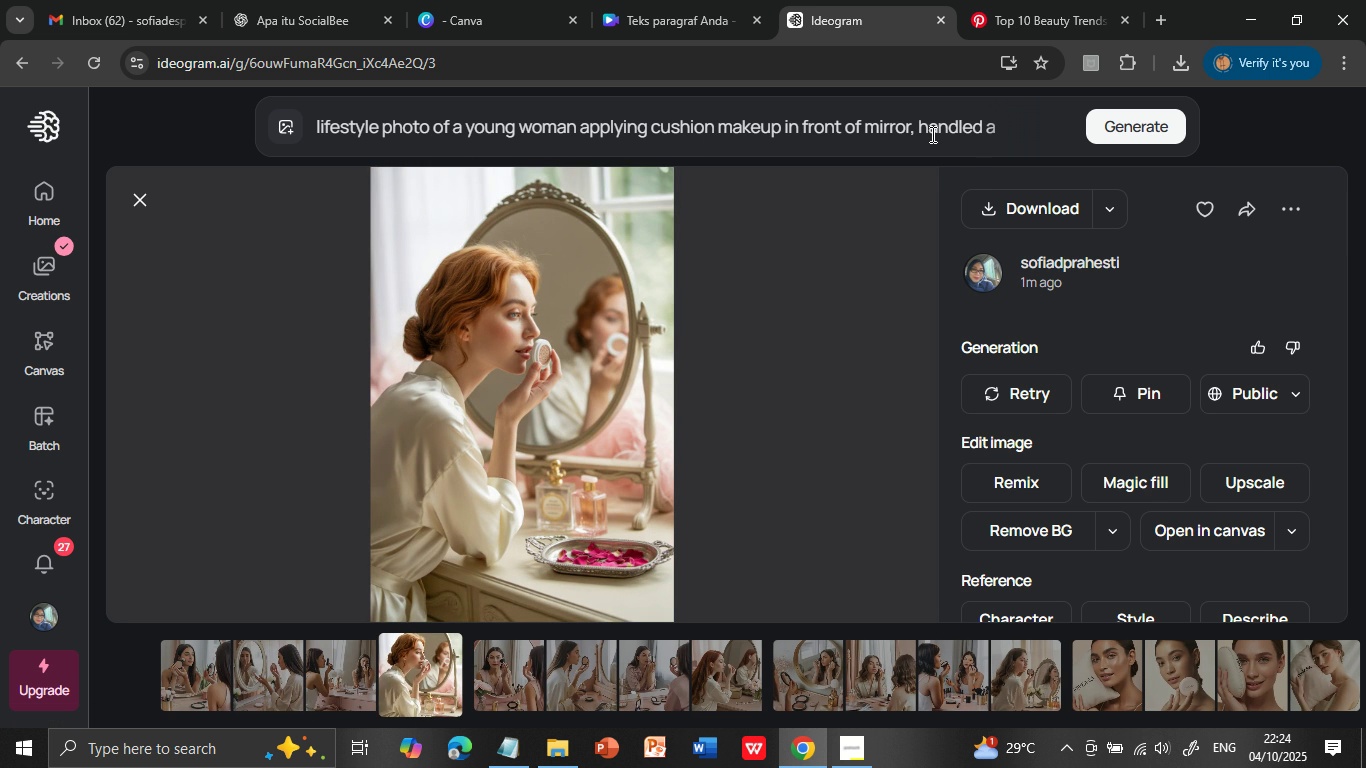 
left_click([924, 128])